 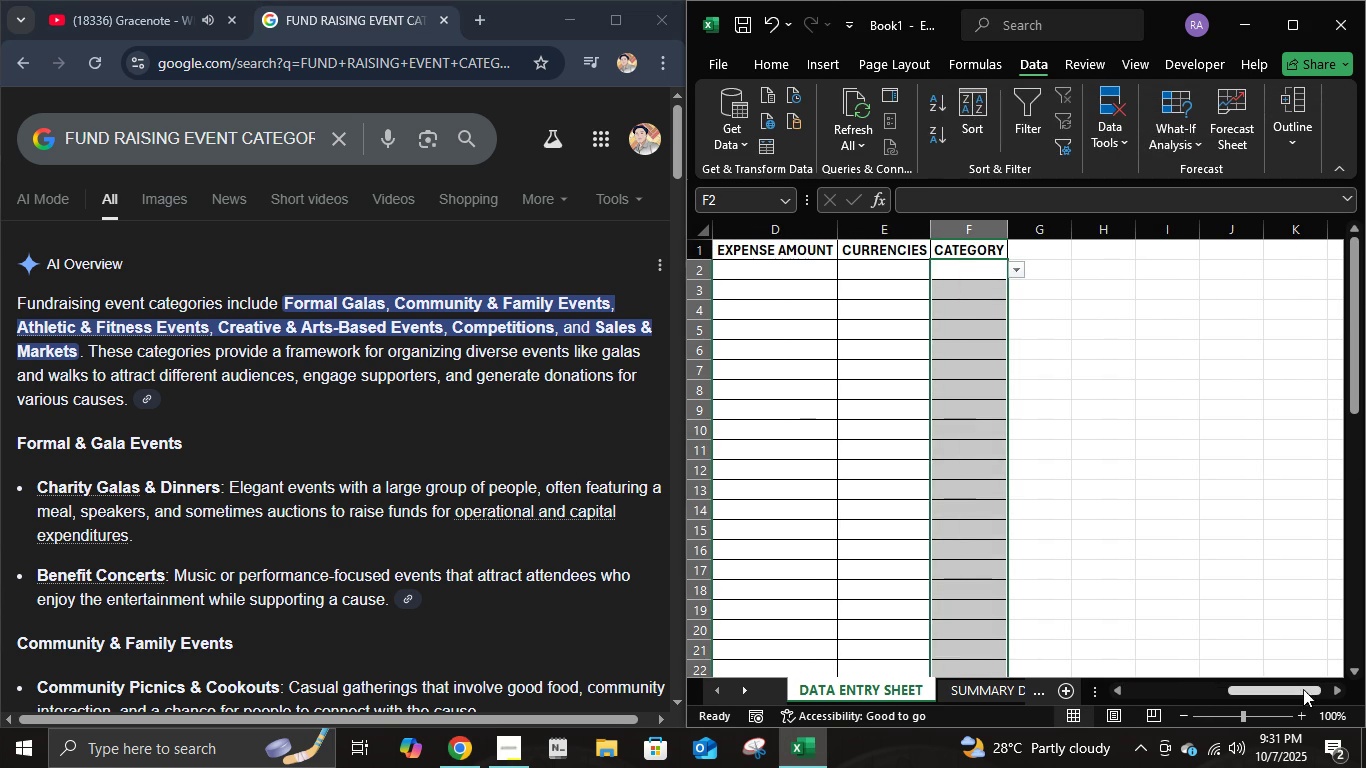 
left_click([983, 308])
 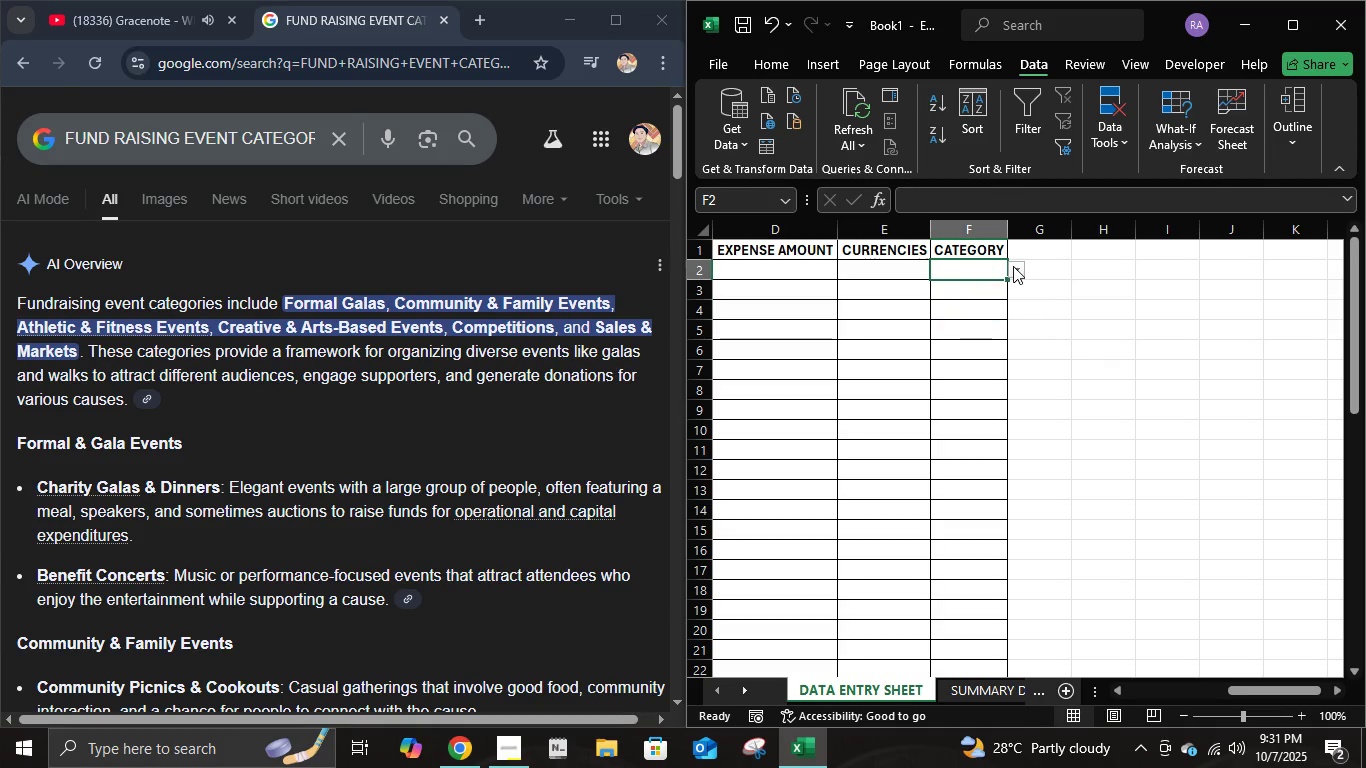 
double_click([1013, 266])
 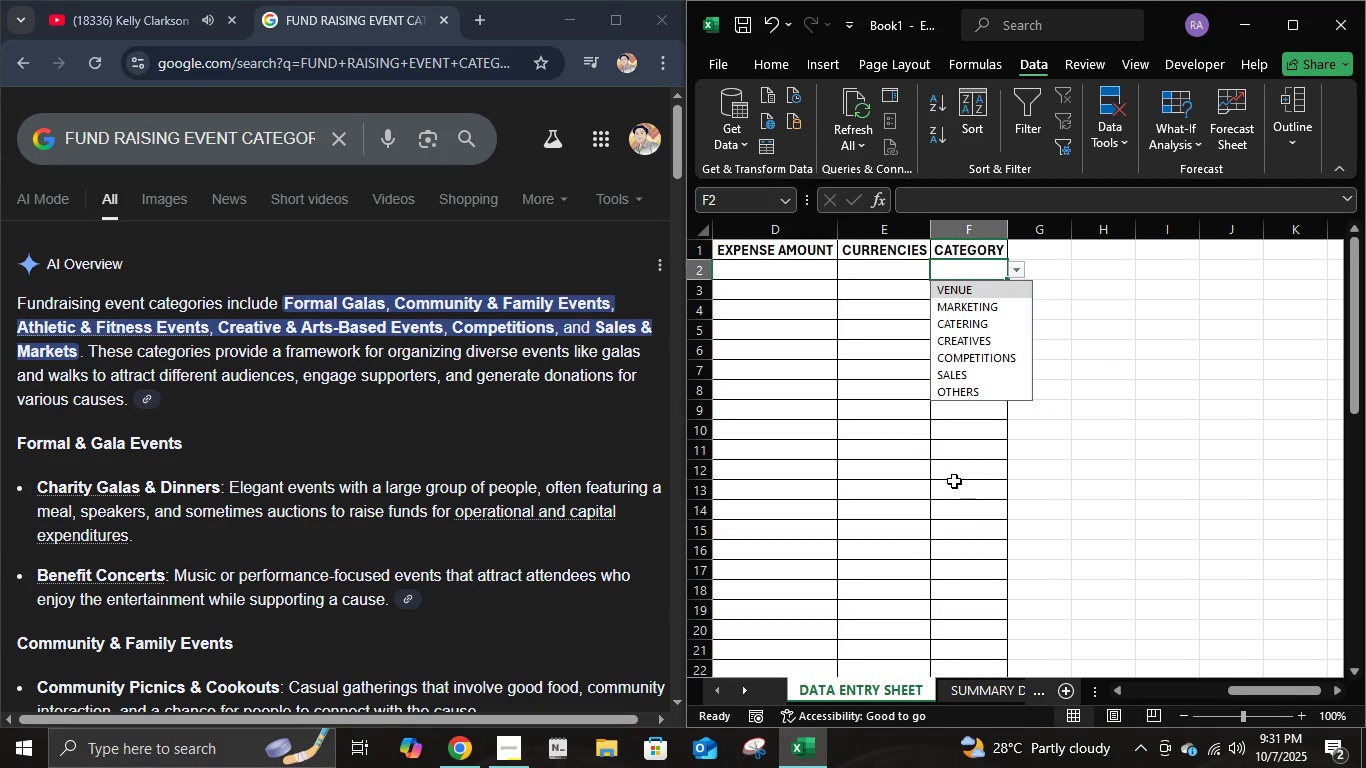 
wait(5.29)
 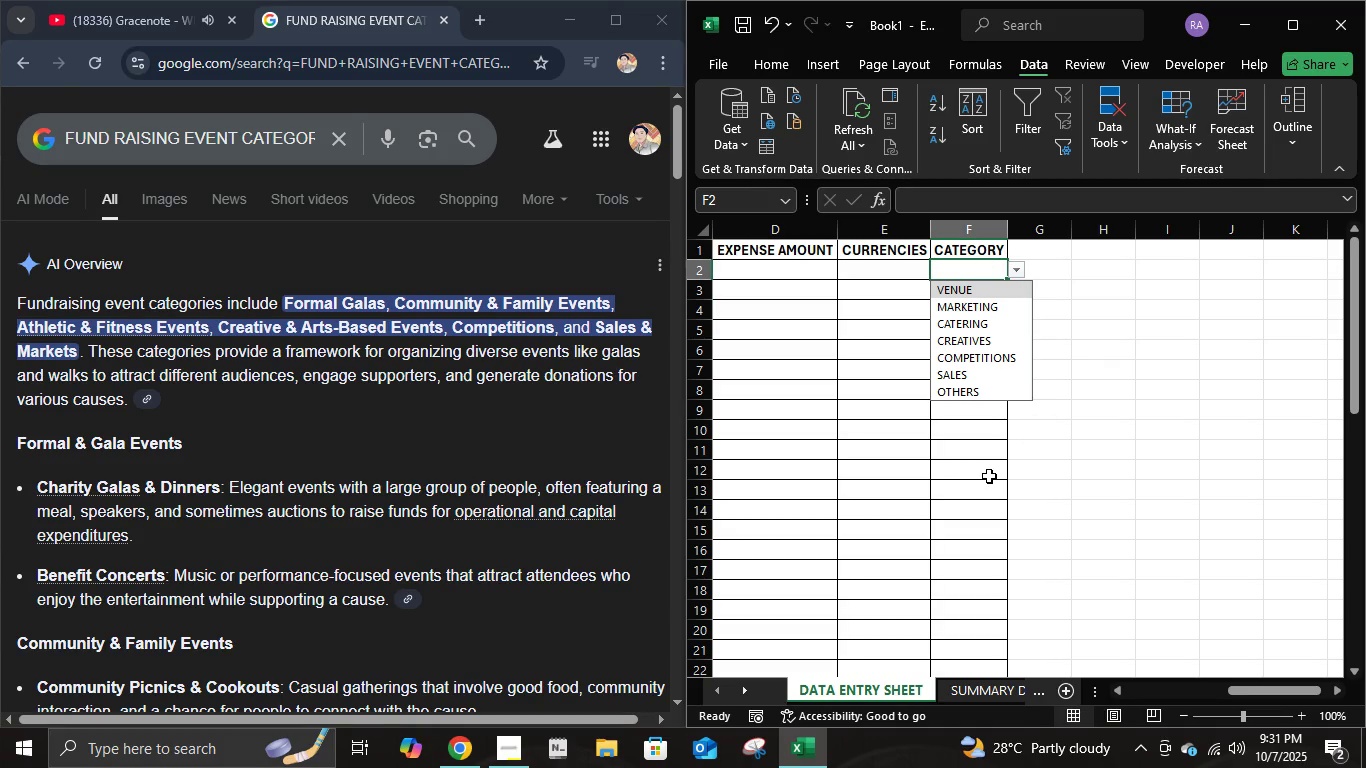 
left_click([999, 685])